 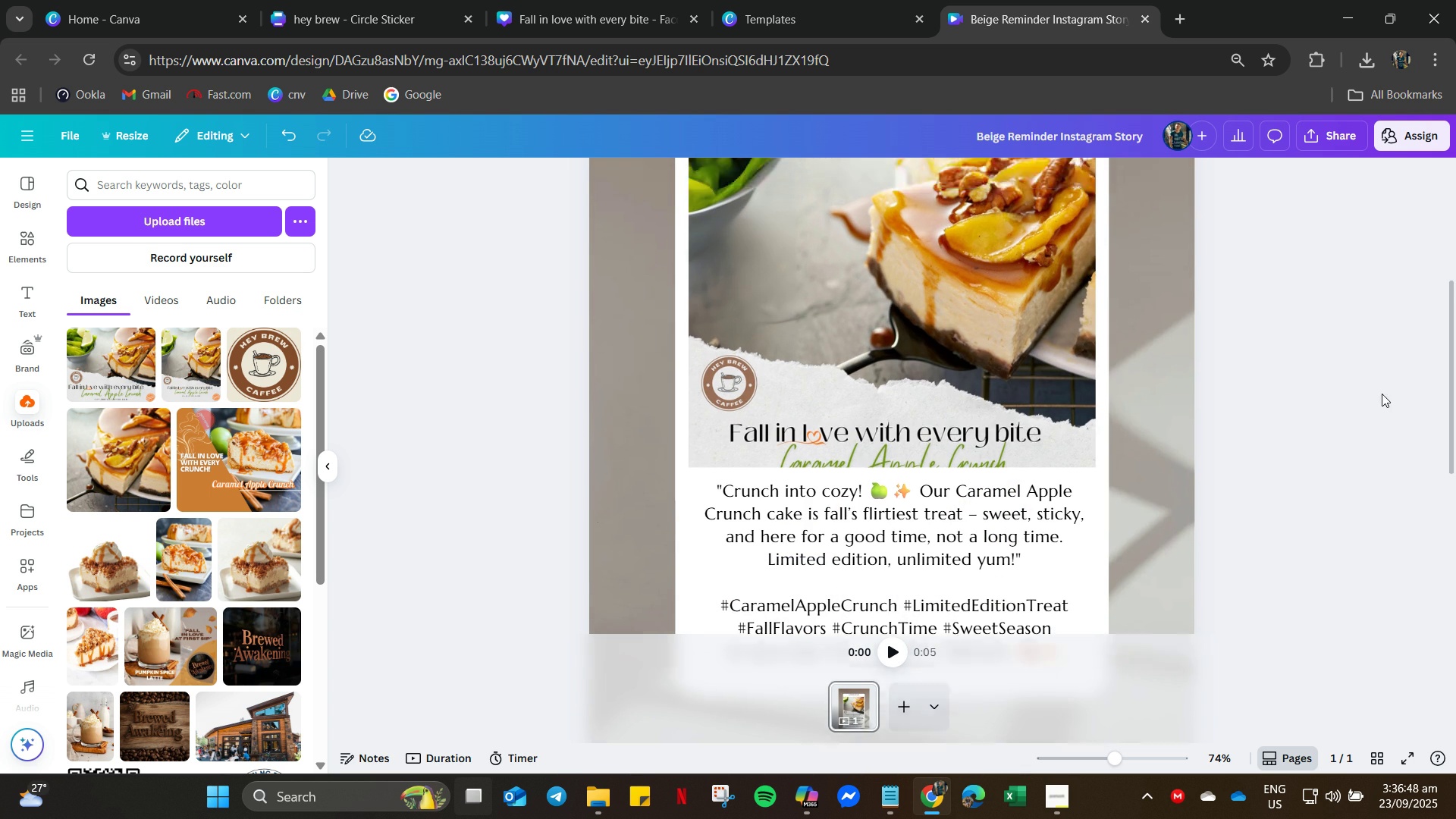 
scroll: coordinate [1363, 391], scroll_direction: up, amount: 6.0
 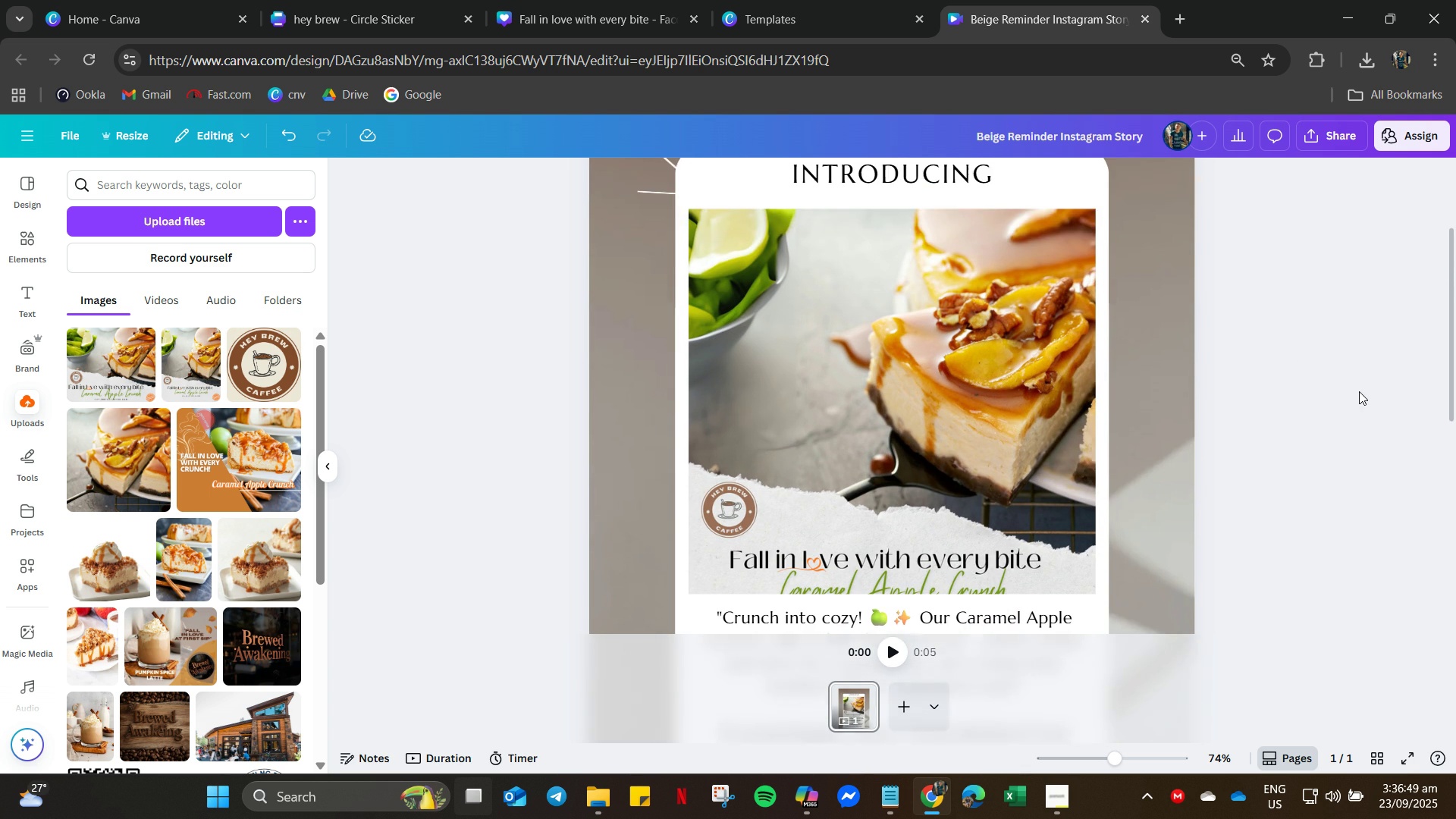 
scroll: coordinate [1358, 391], scroll_direction: down, amount: 4.0
 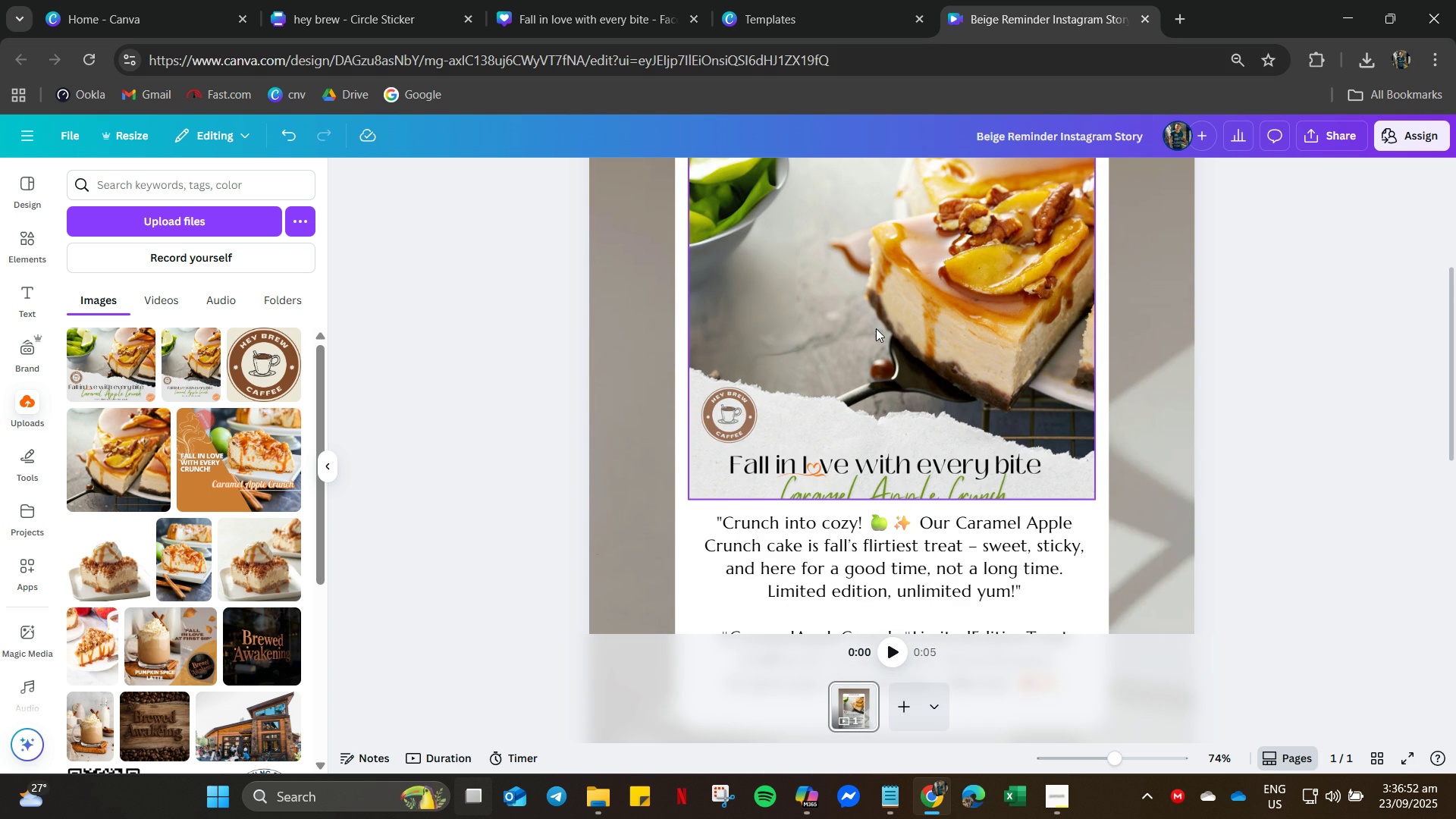 
left_click([895, 376])
 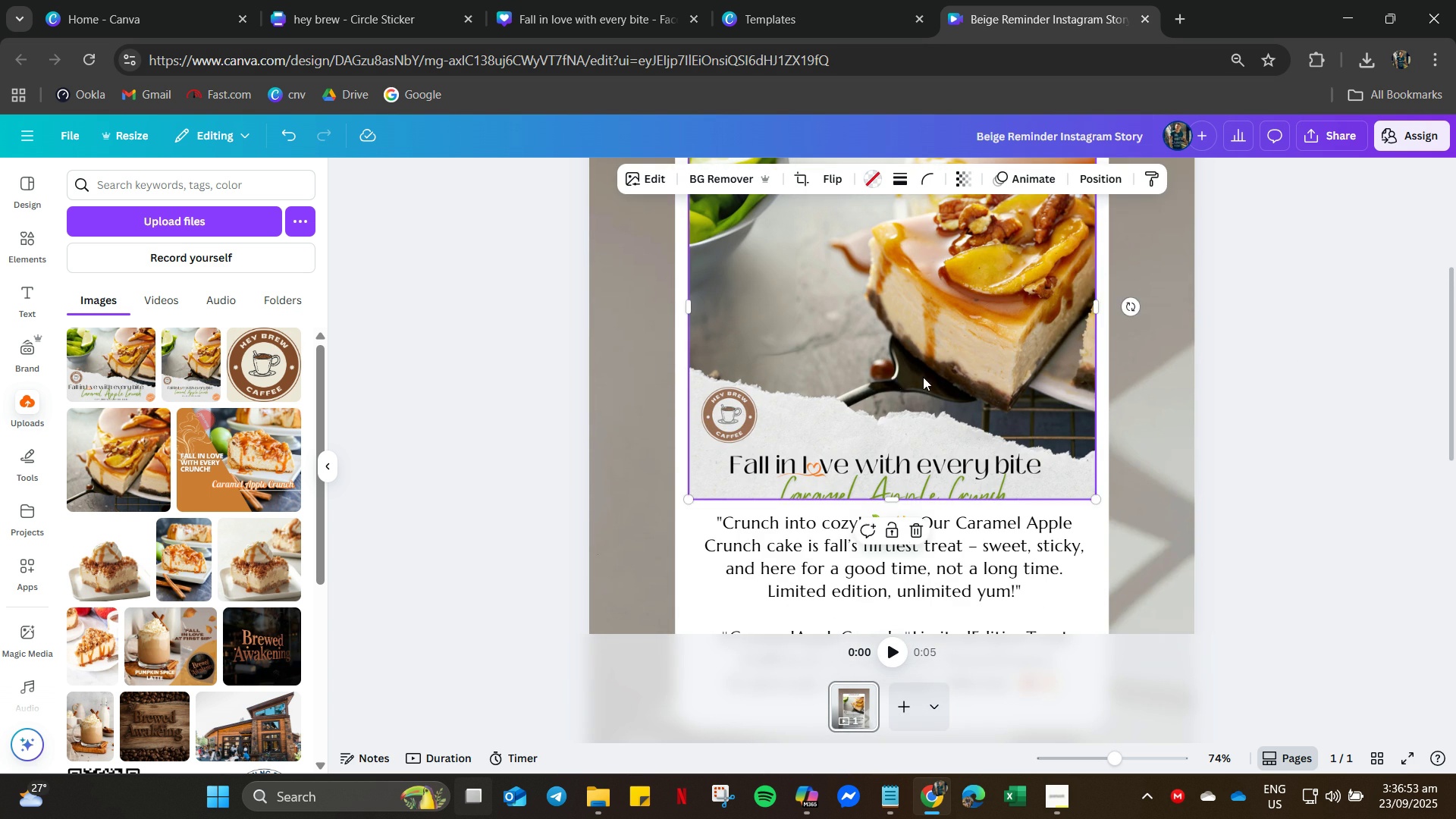 
scroll: coordinate [923, 377], scroll_direction: up, amount: 3.0
 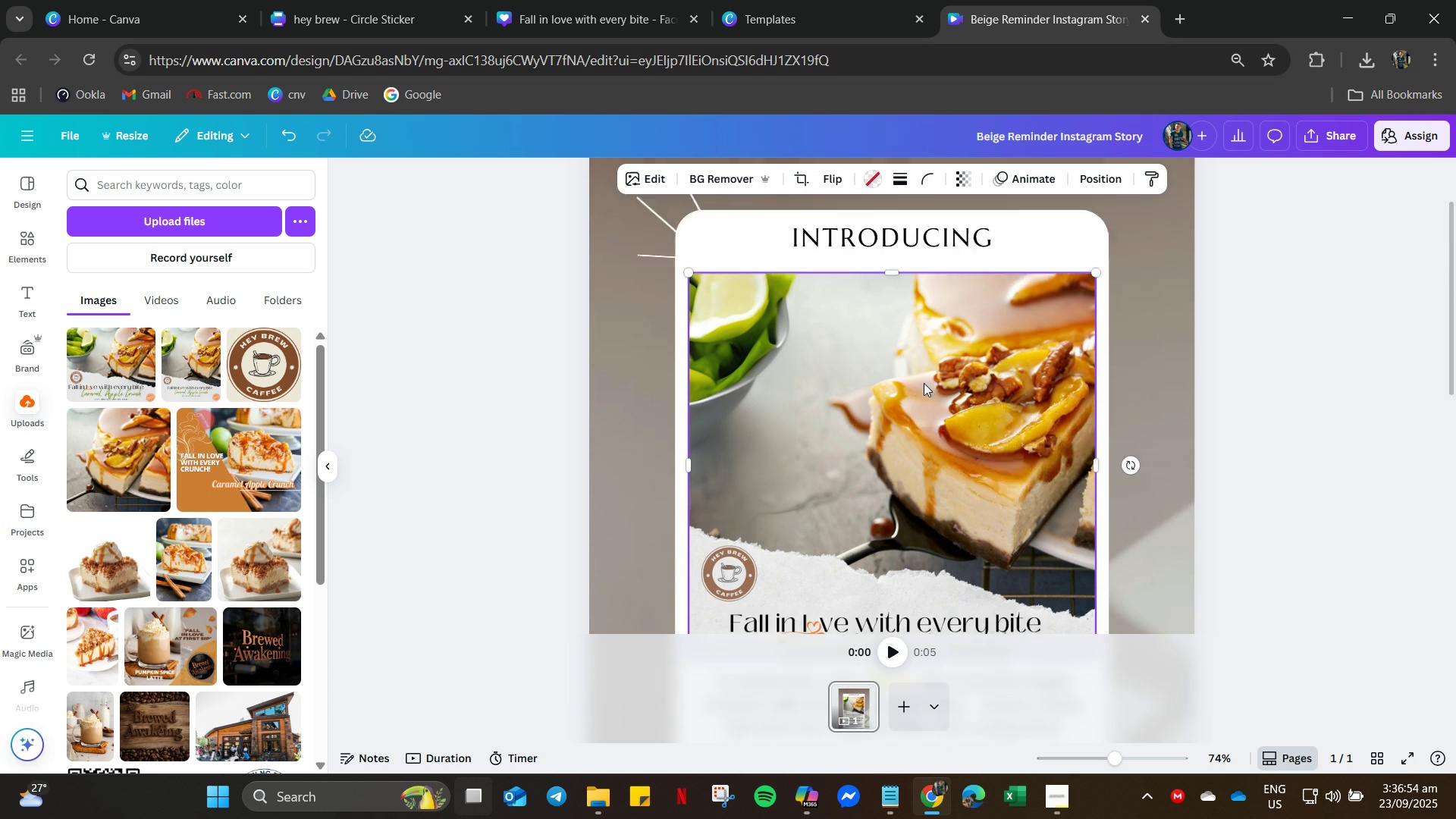 
scroll: coordinate [924, 383], scroll_direction: down, amount: 2.0
 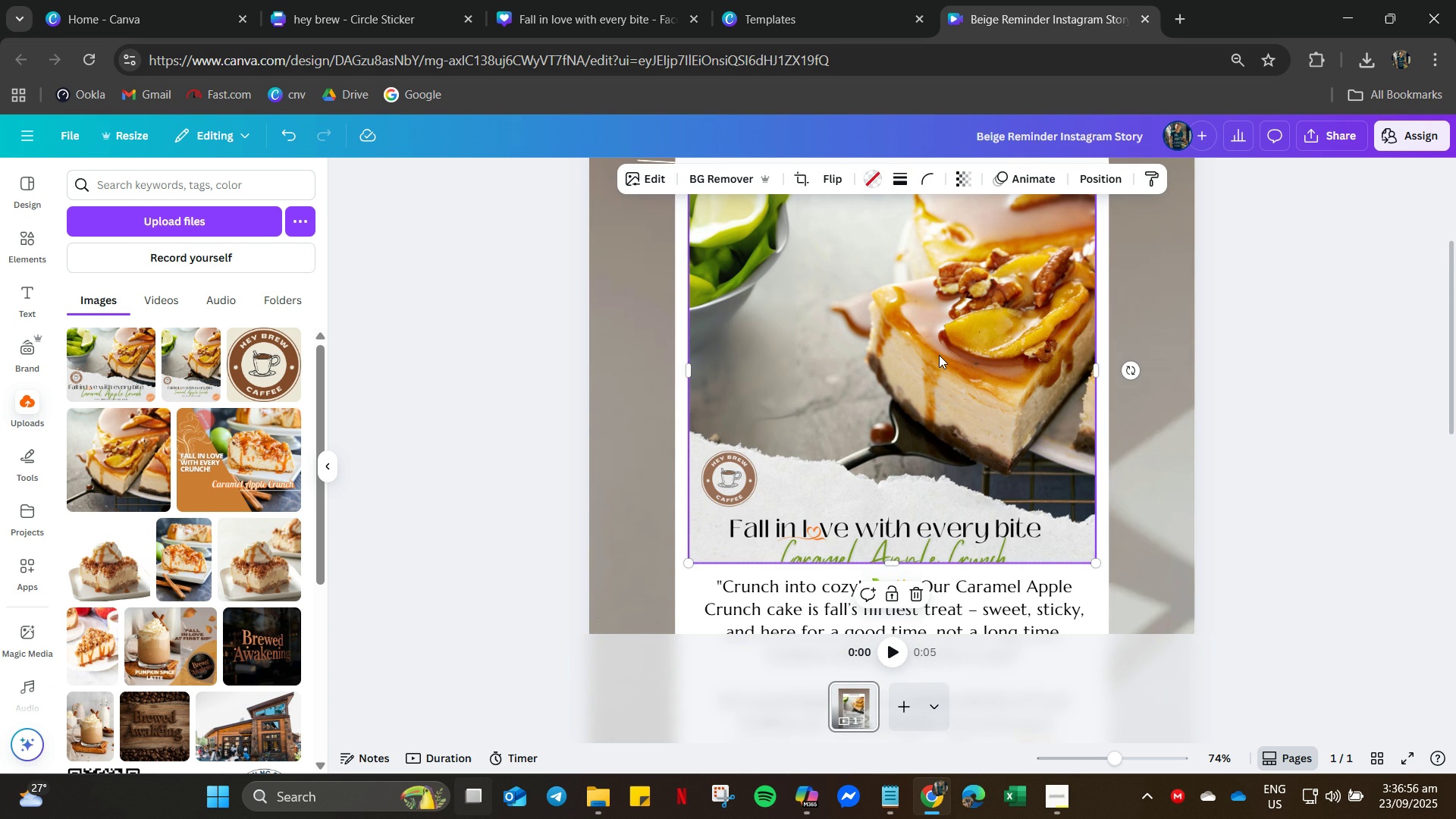 
double_click([939, 355])